 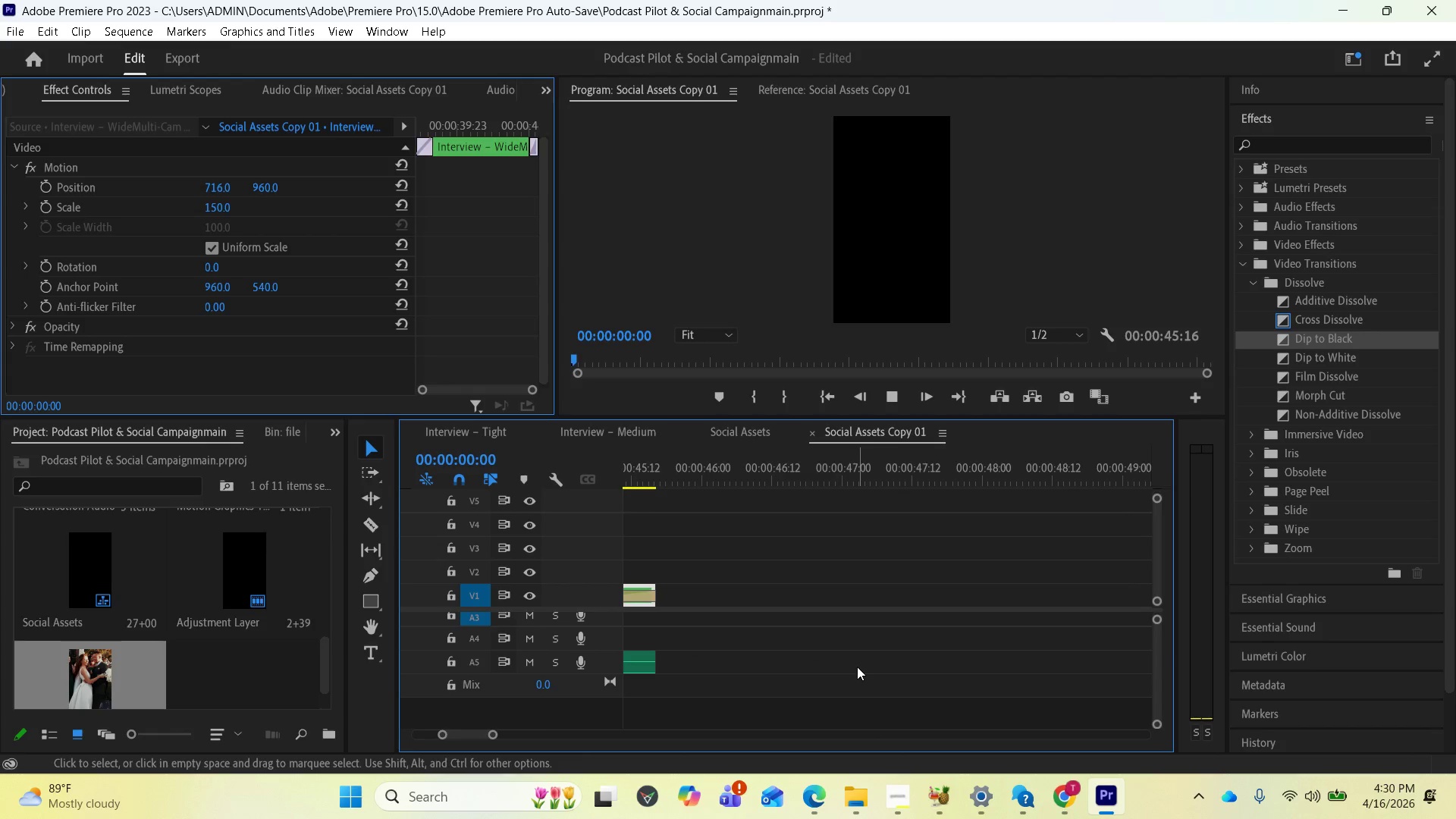 
key(Space)
 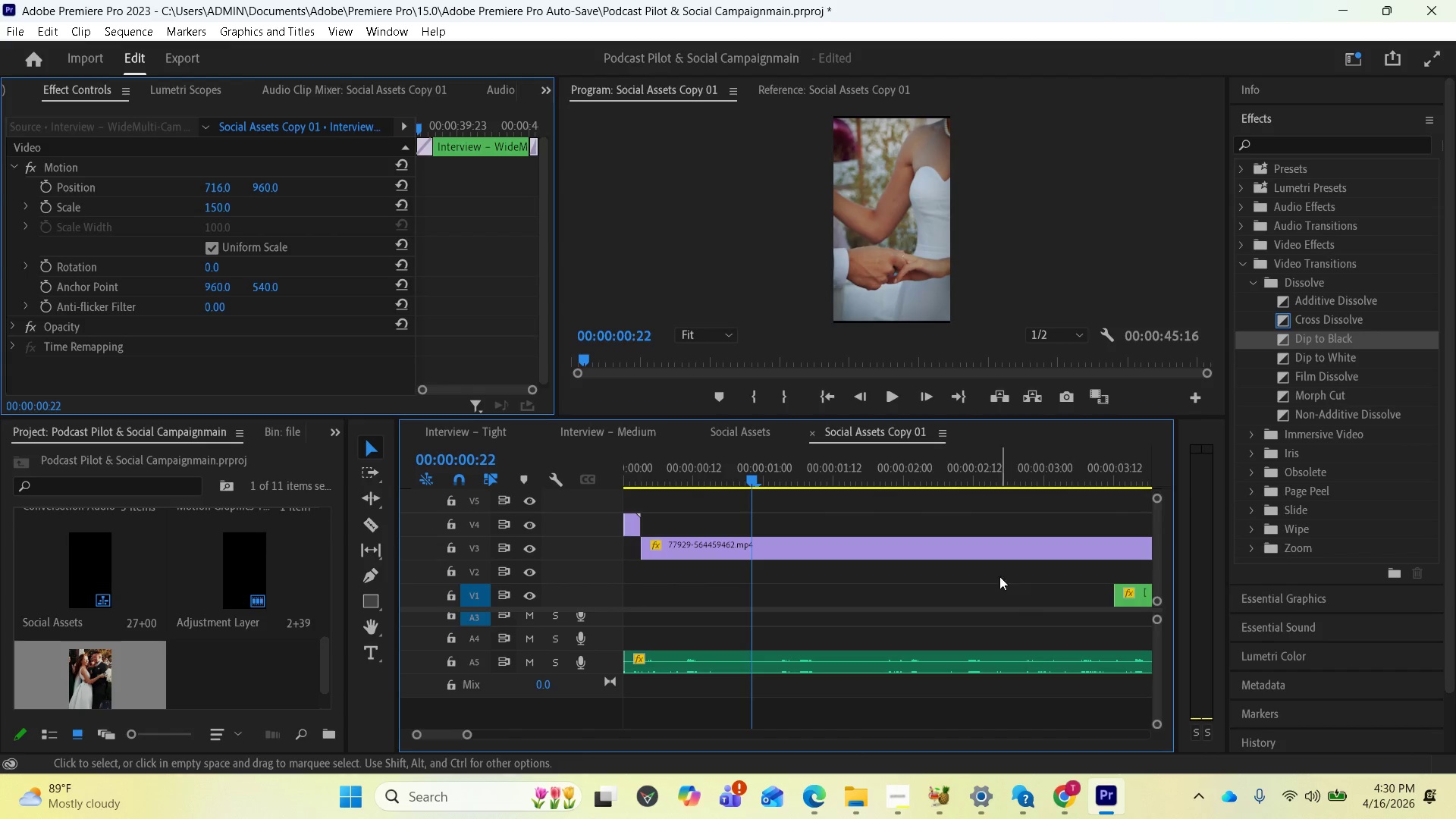 
wait(5.77)
 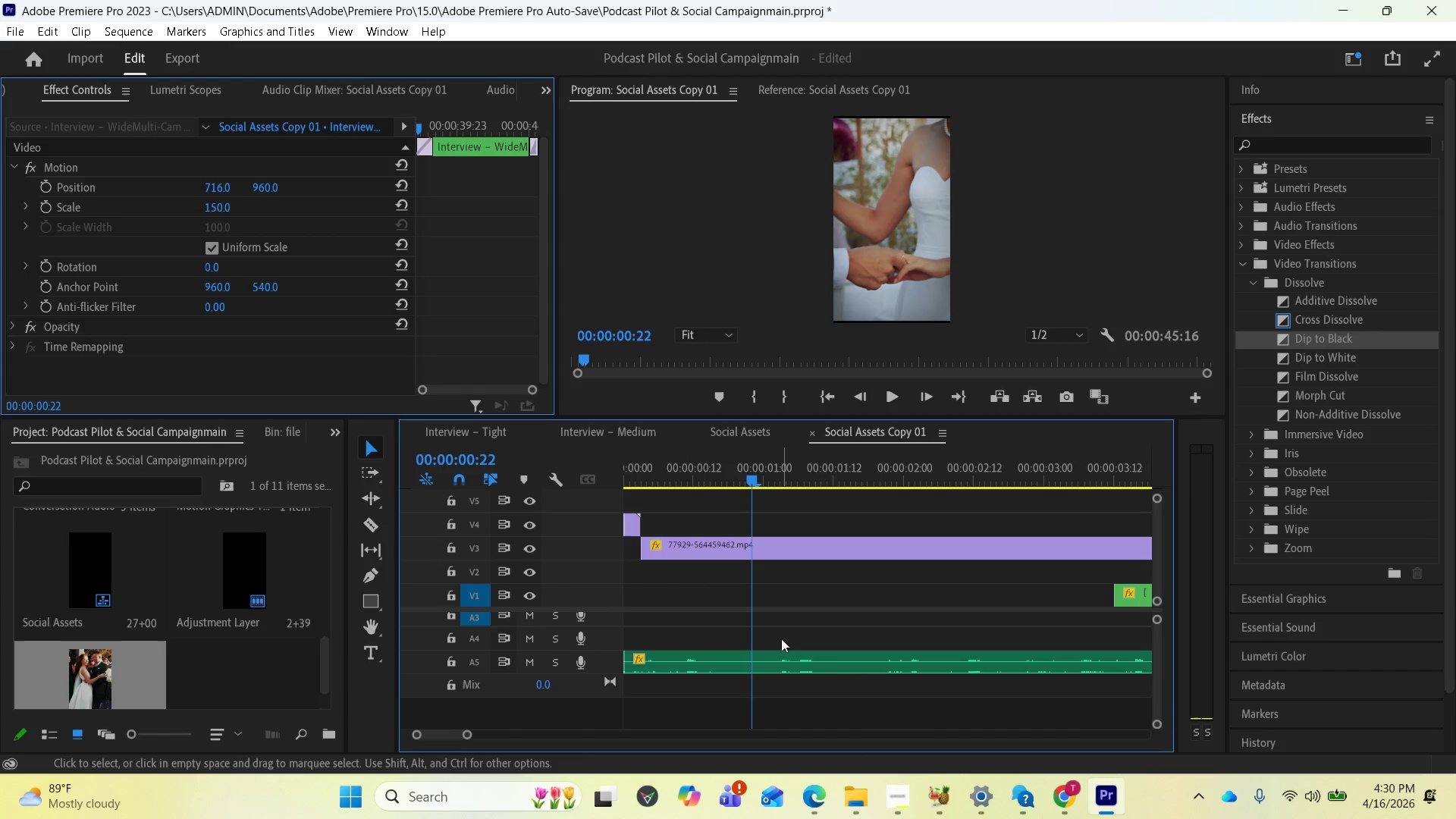 
left_click_drag(start_coordinate=[744, 479], to_coordinate=[650, 484])
 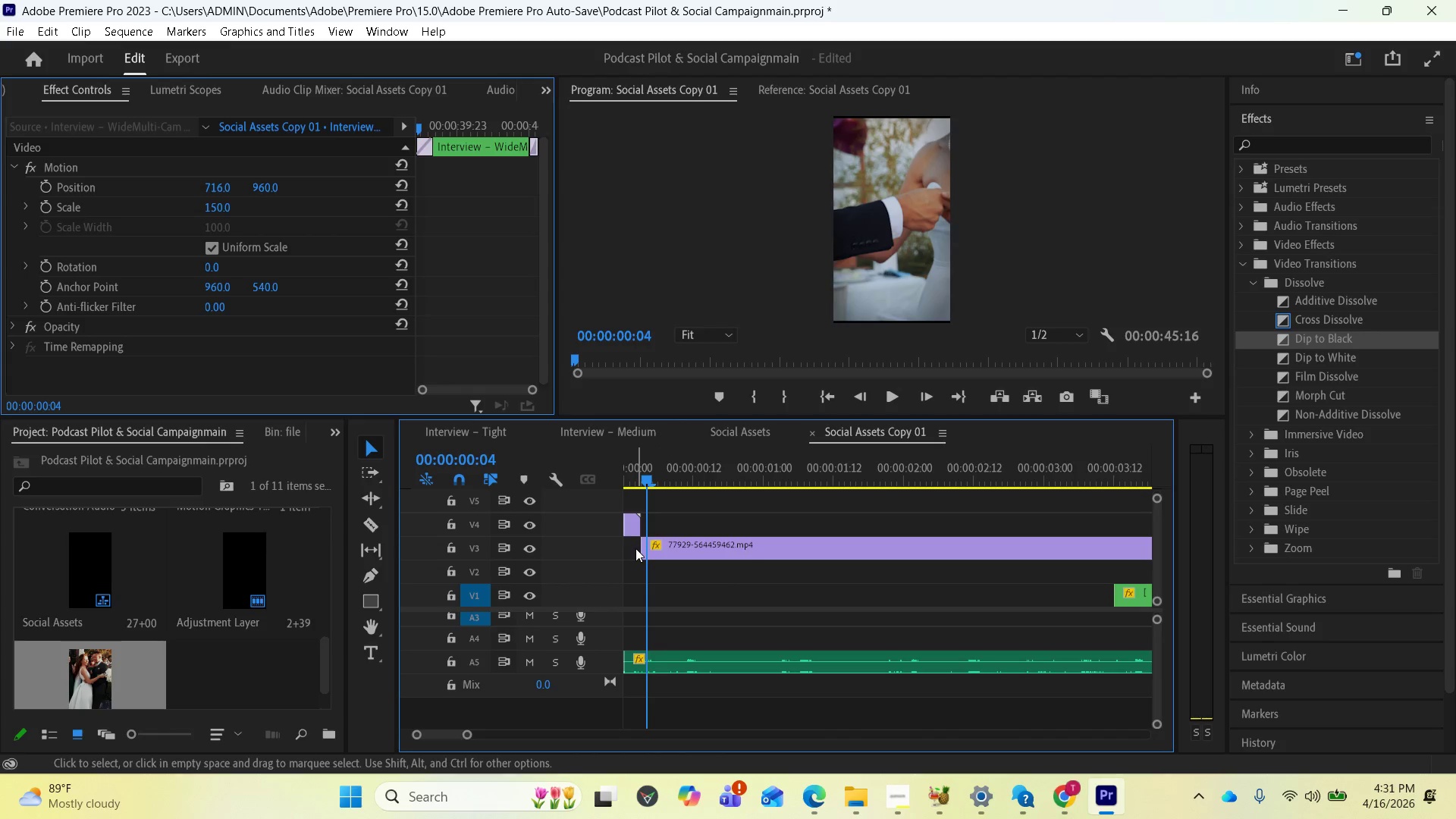 
left_click([639, 548])
 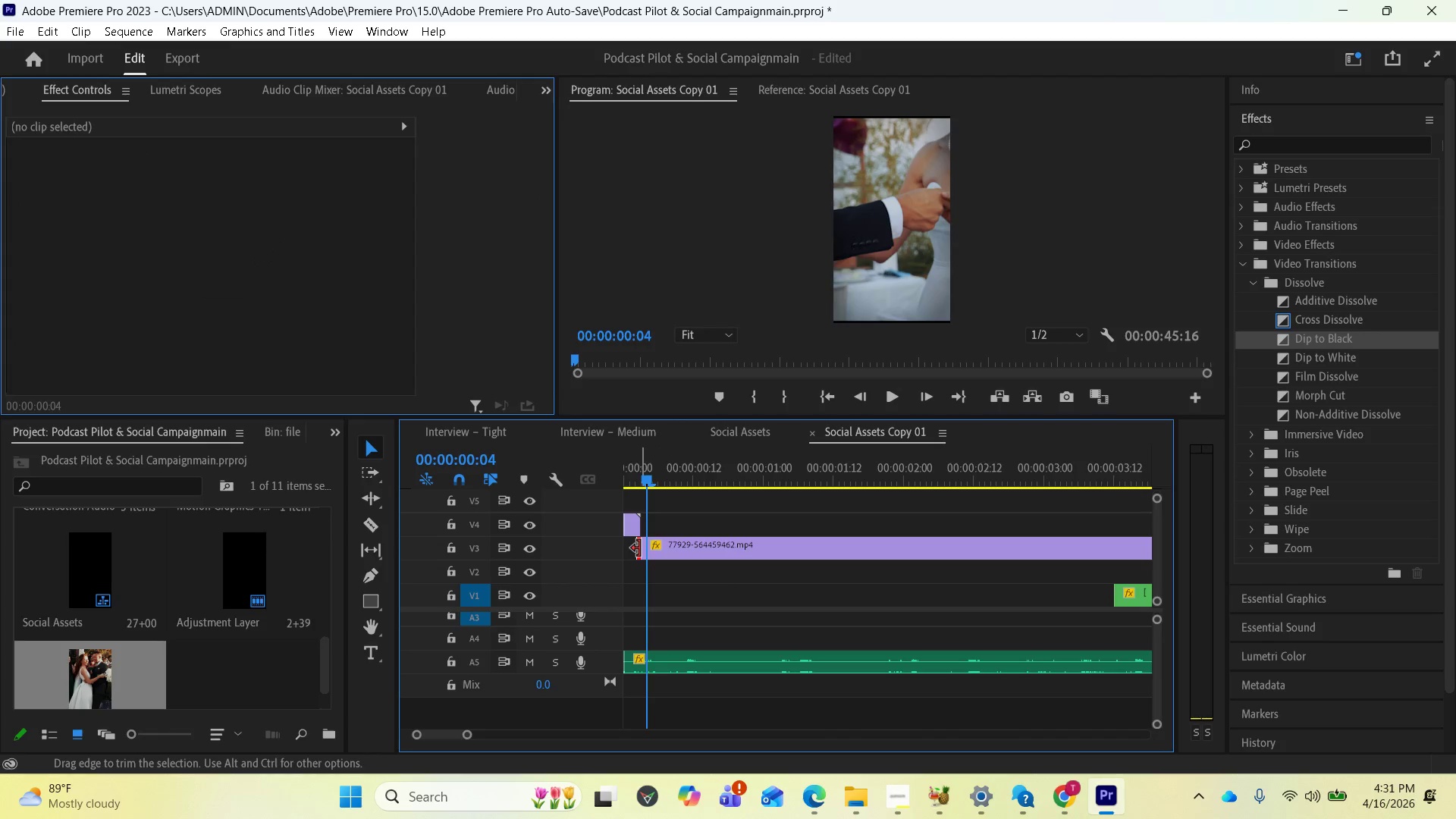 
left_click_drag(start_coordinate=[639, 548], to_coordinate=[620, 556])
 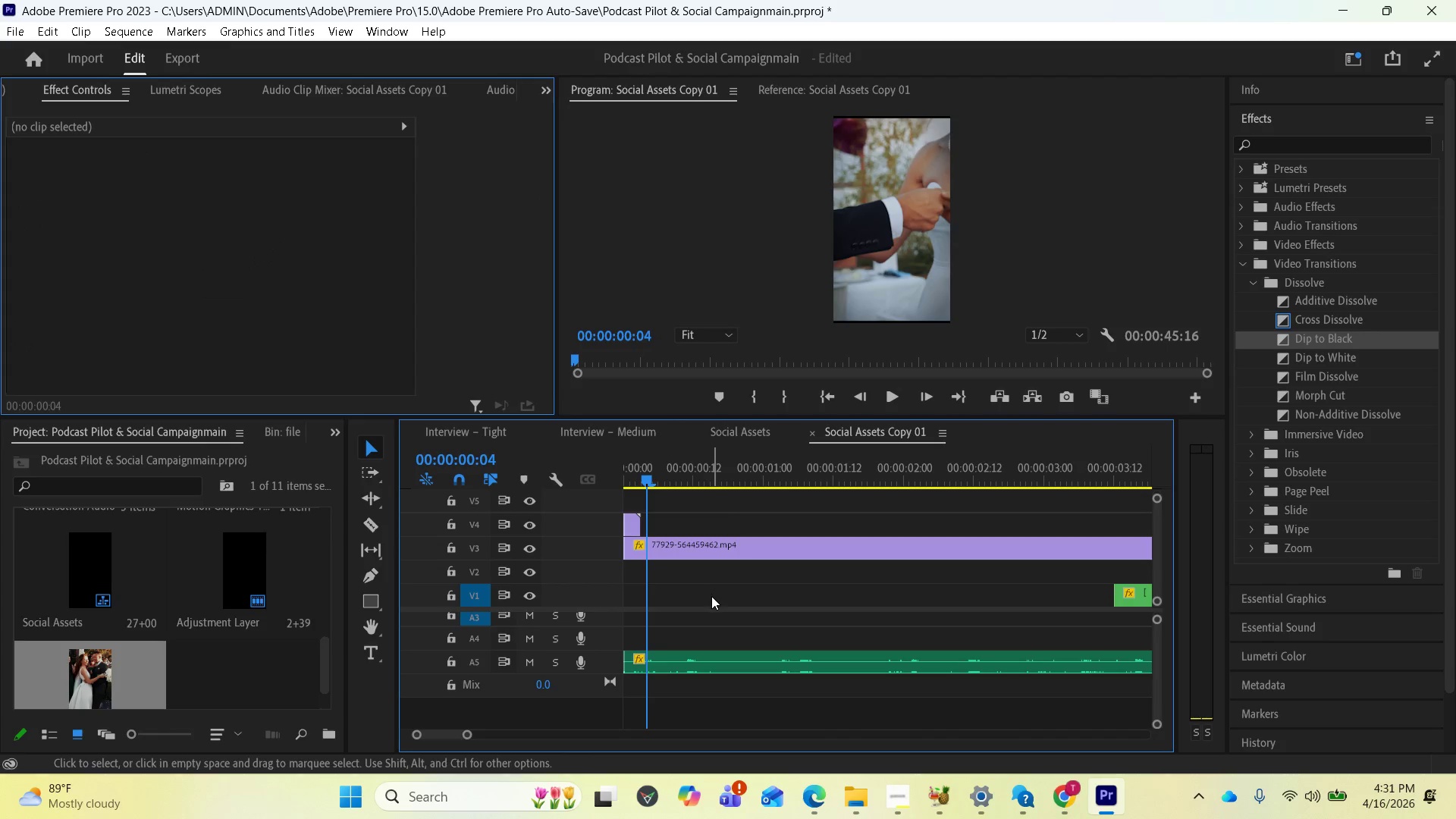 
scroll: coordinate [711, 596], scroll_direction: up, amount: 1.0
 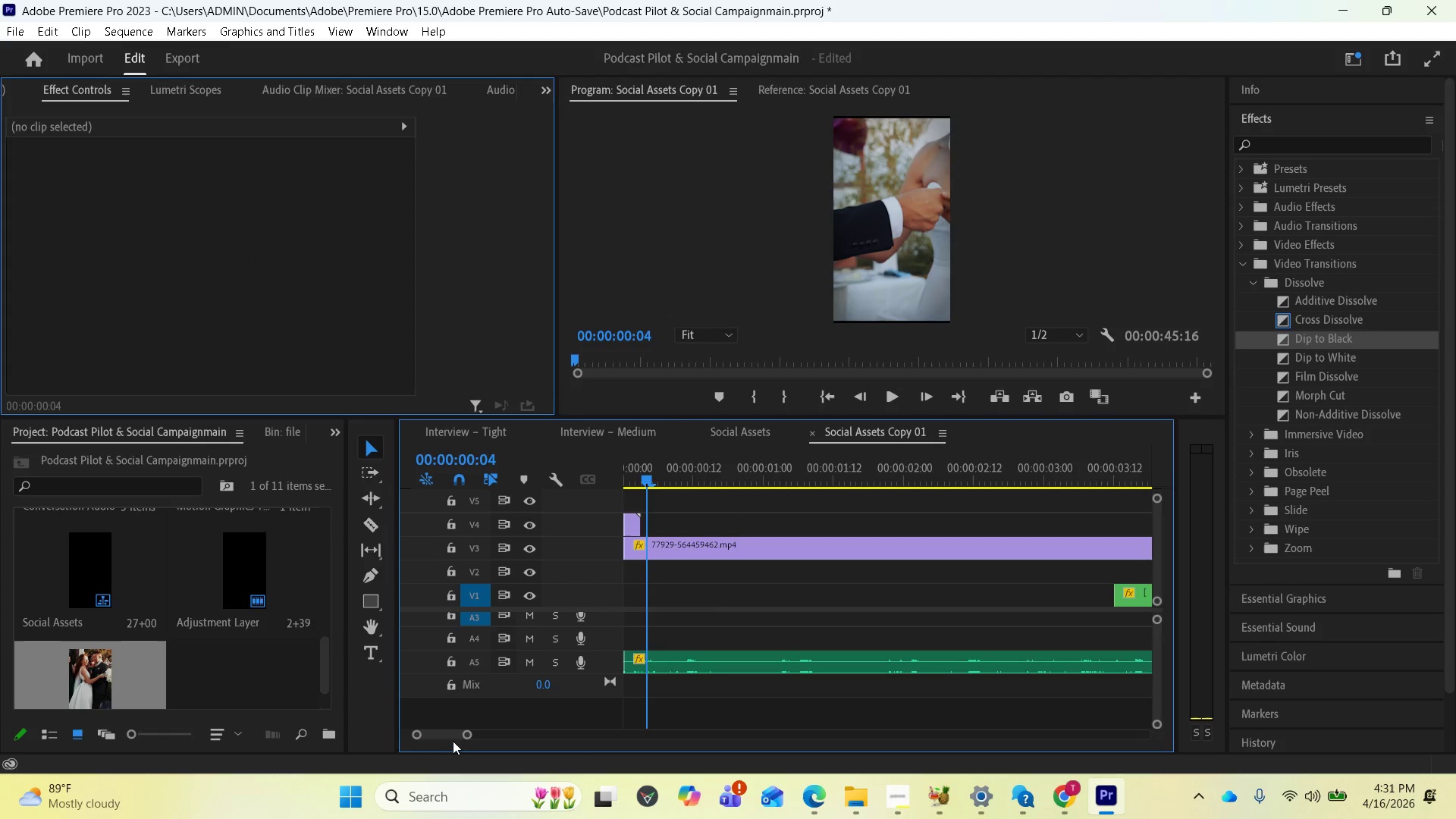 
left_click_drag(start_coordinate=[444, 729], to_coordinate=[424, 728])
 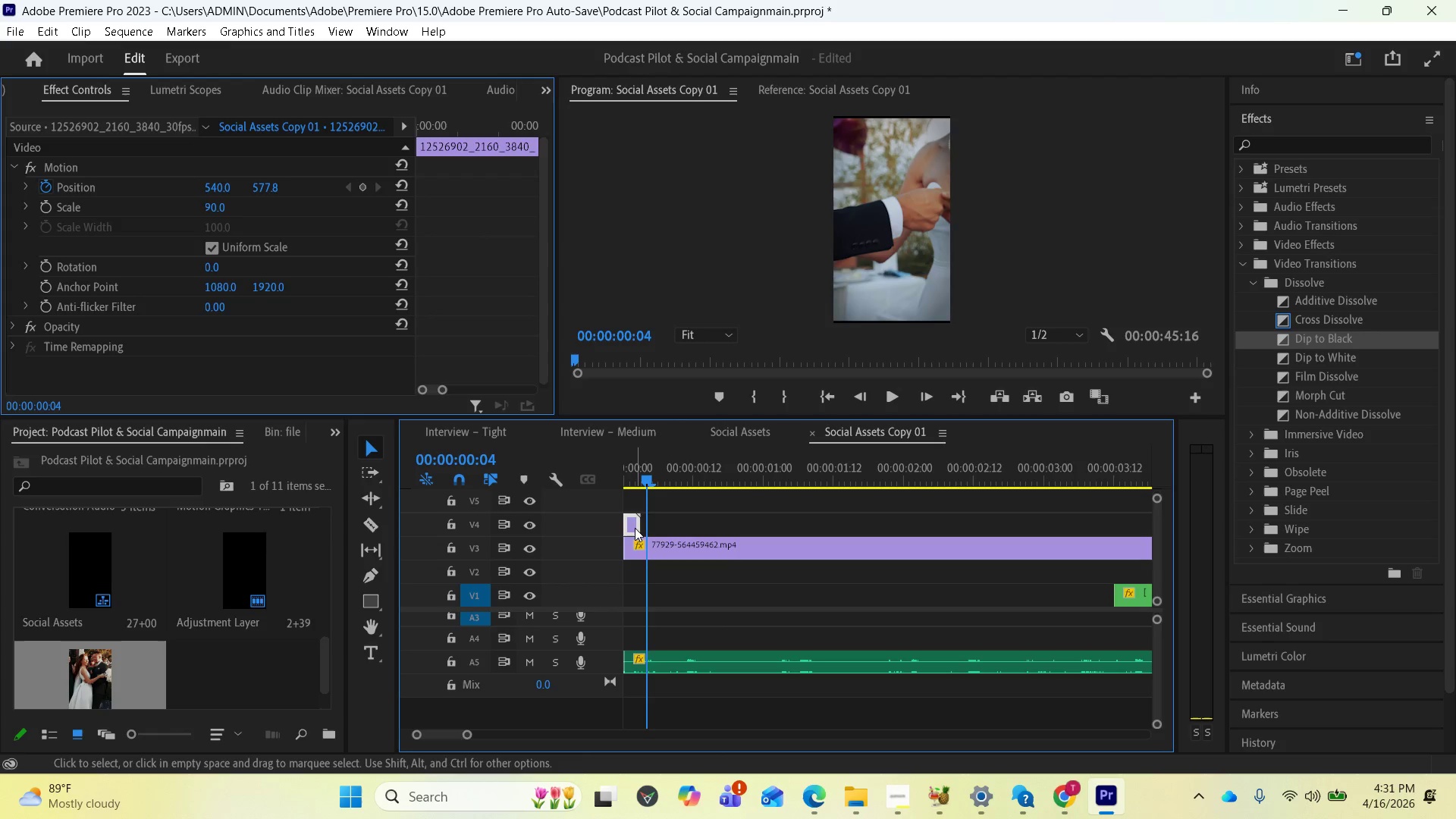 
key(Delete)
 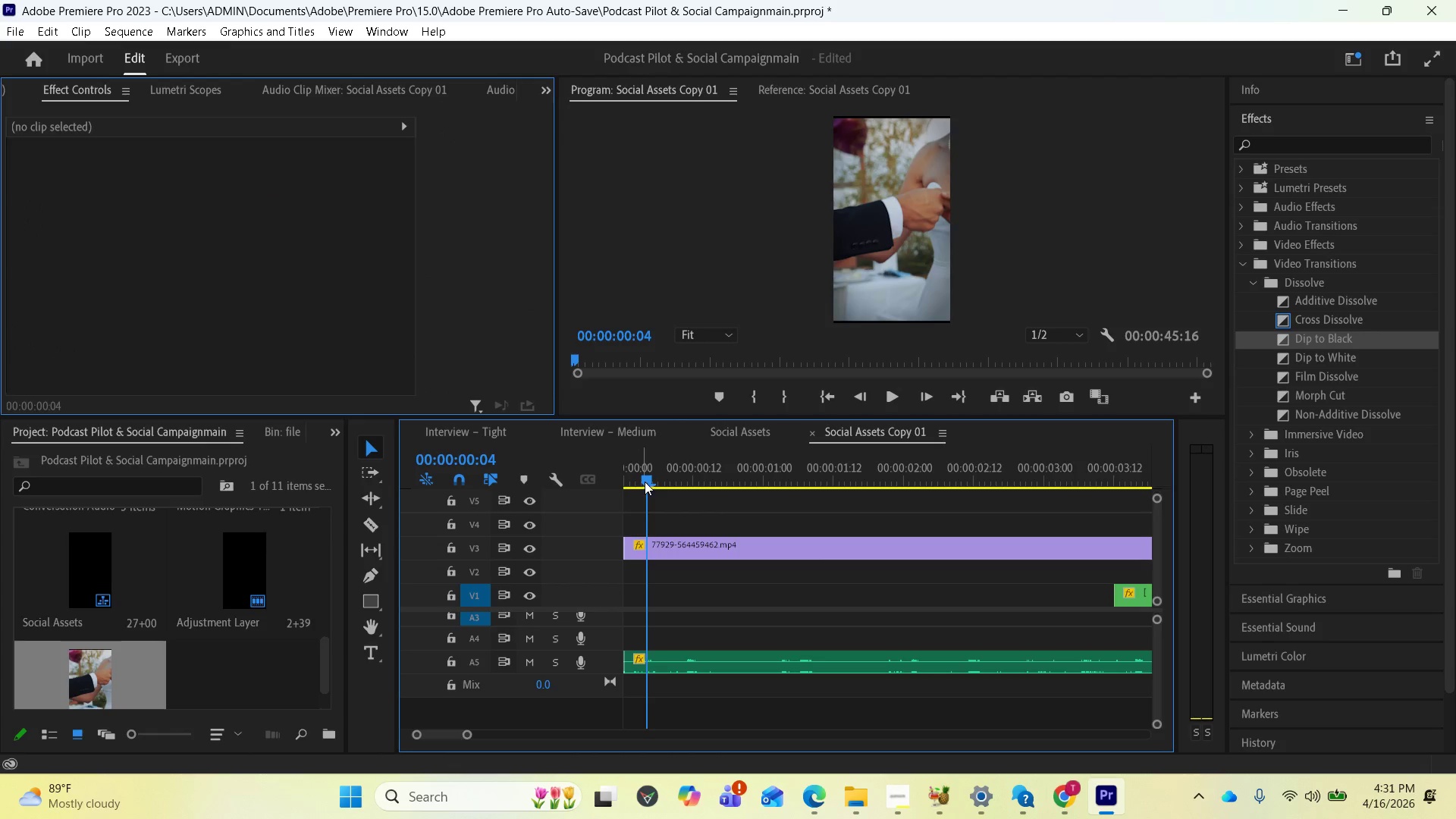 
left_click_drag(start_coordinate=[634, 474], to_coordinate=[617, 482])
 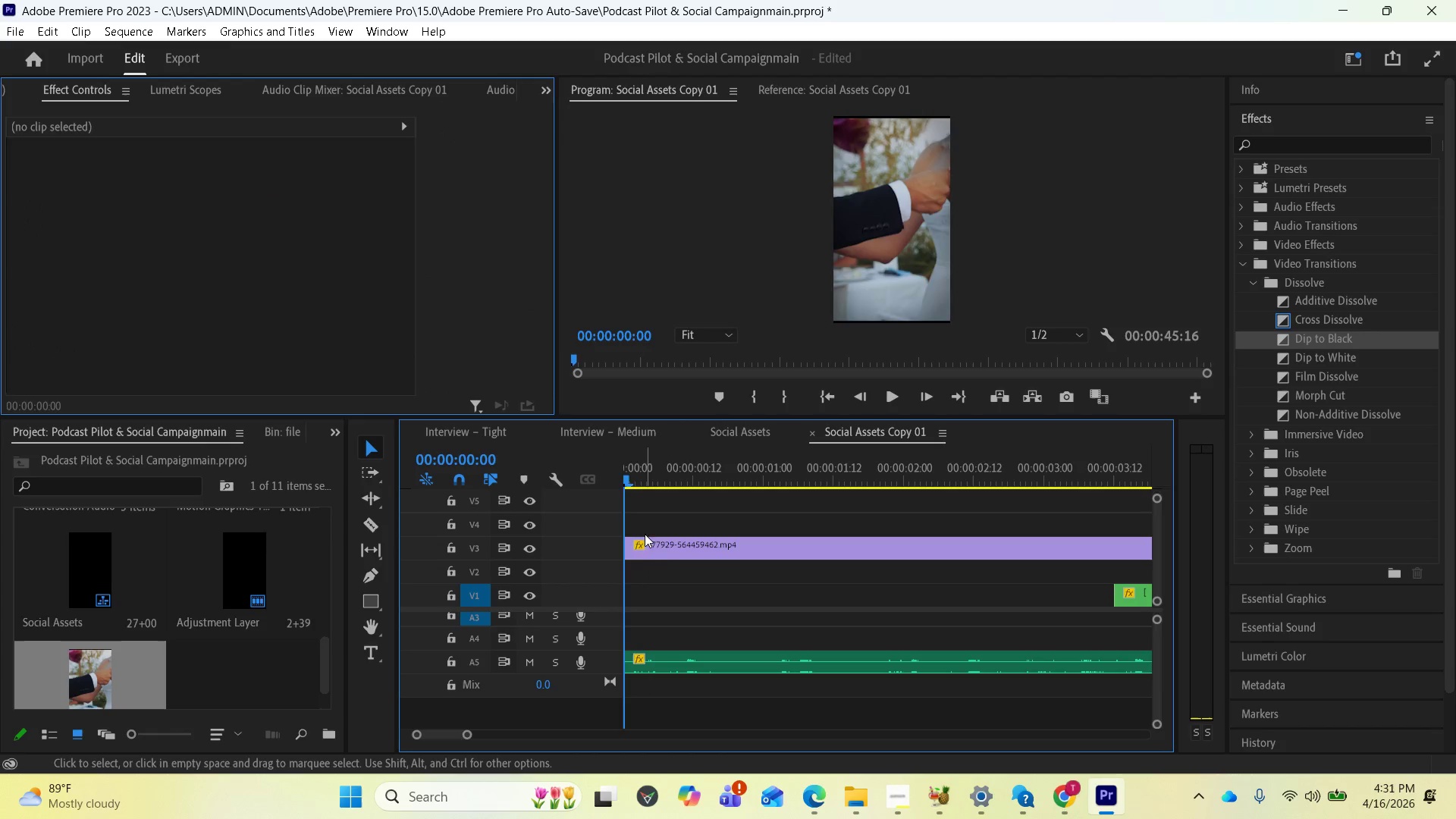 
key(Space)
 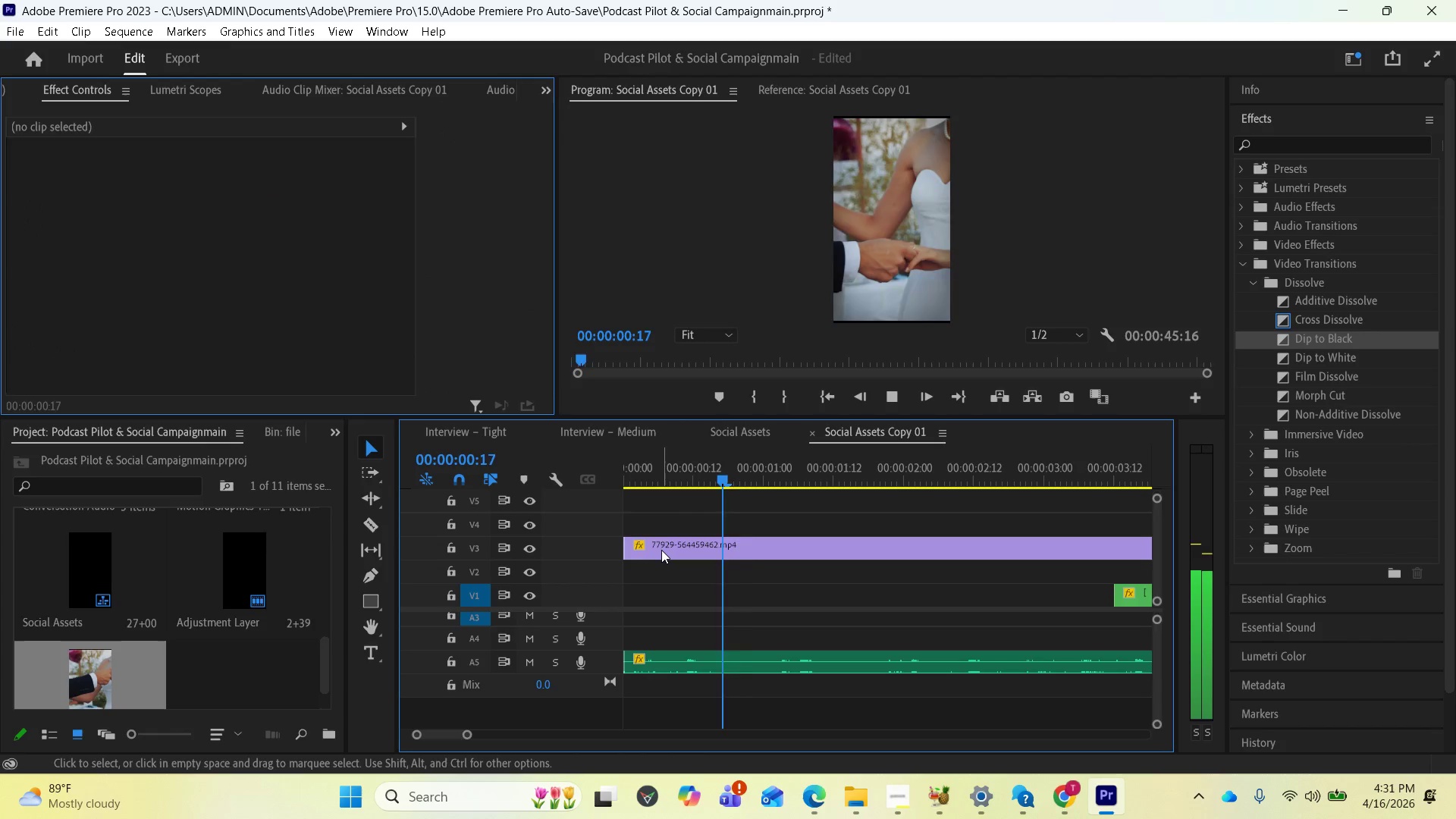 
key(Space)
 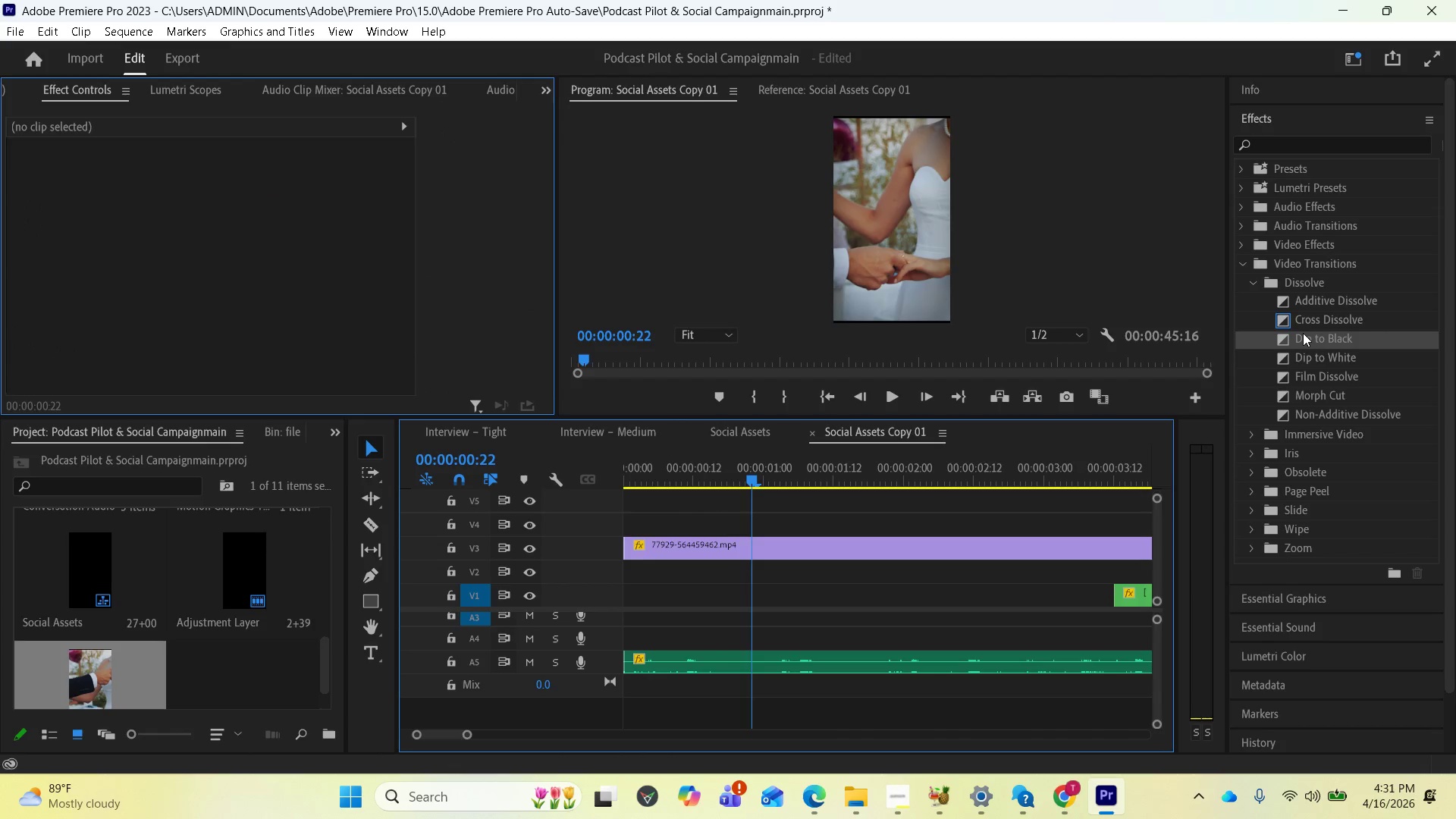 
left_click_drag(start_coordinate=[1303, 339], to_coordinate=[628, 541])
 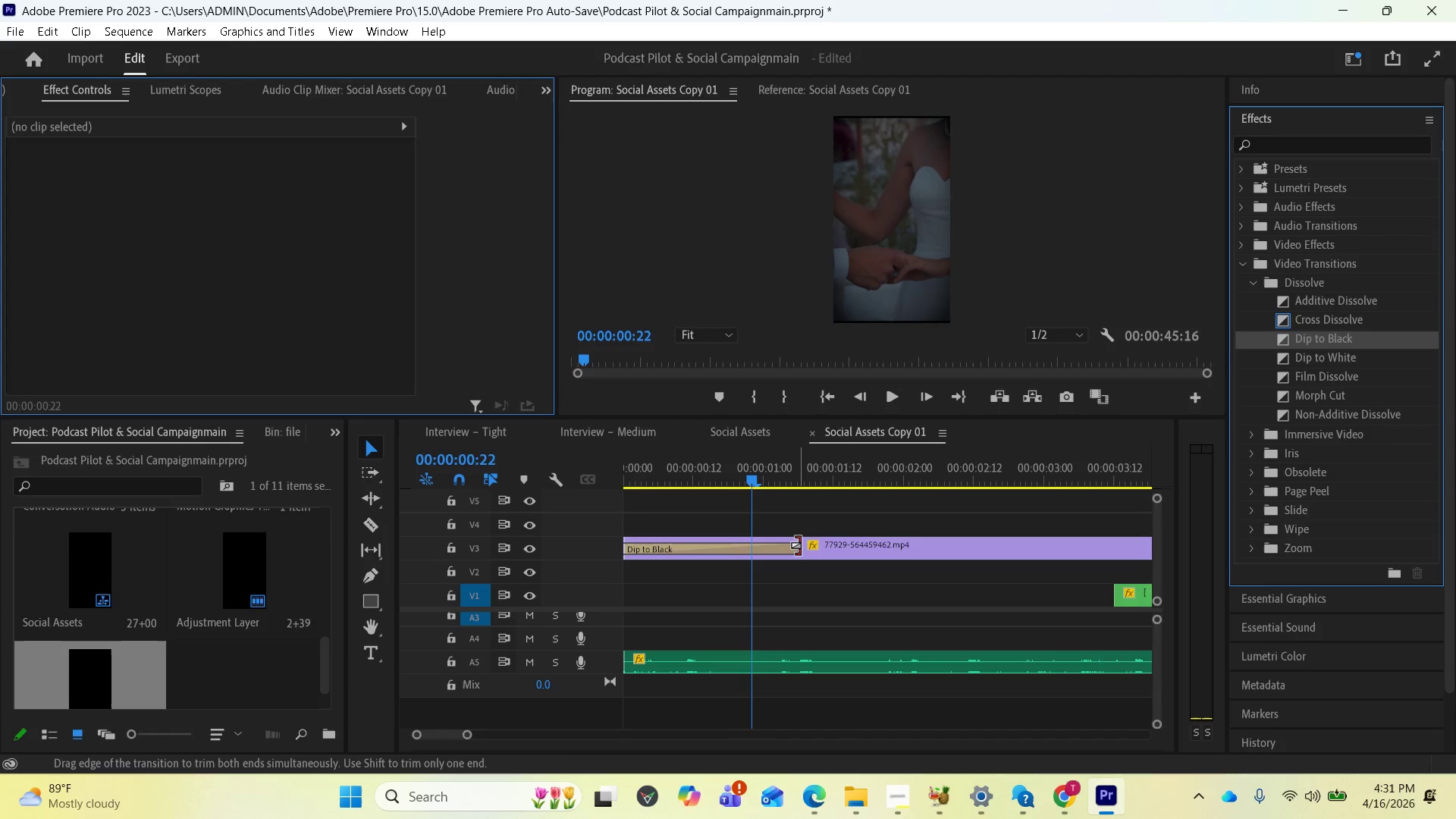 
left_click_drag(start_coordinate=[795, 544], to_coordinate=[690, 540])
 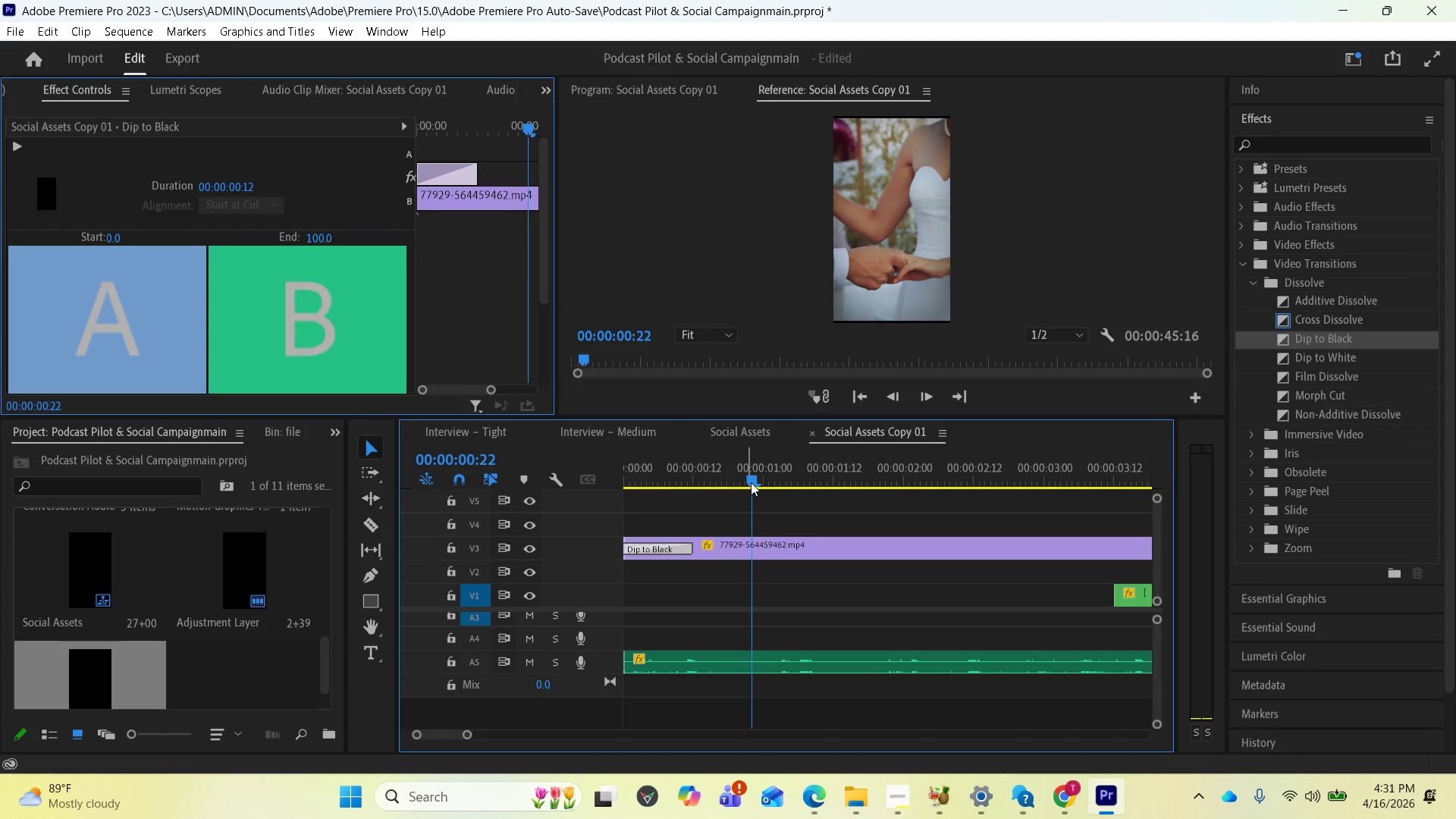 
left_click_drag(start_coordinate=[751, 482], to_coordinate=[615, 506])
 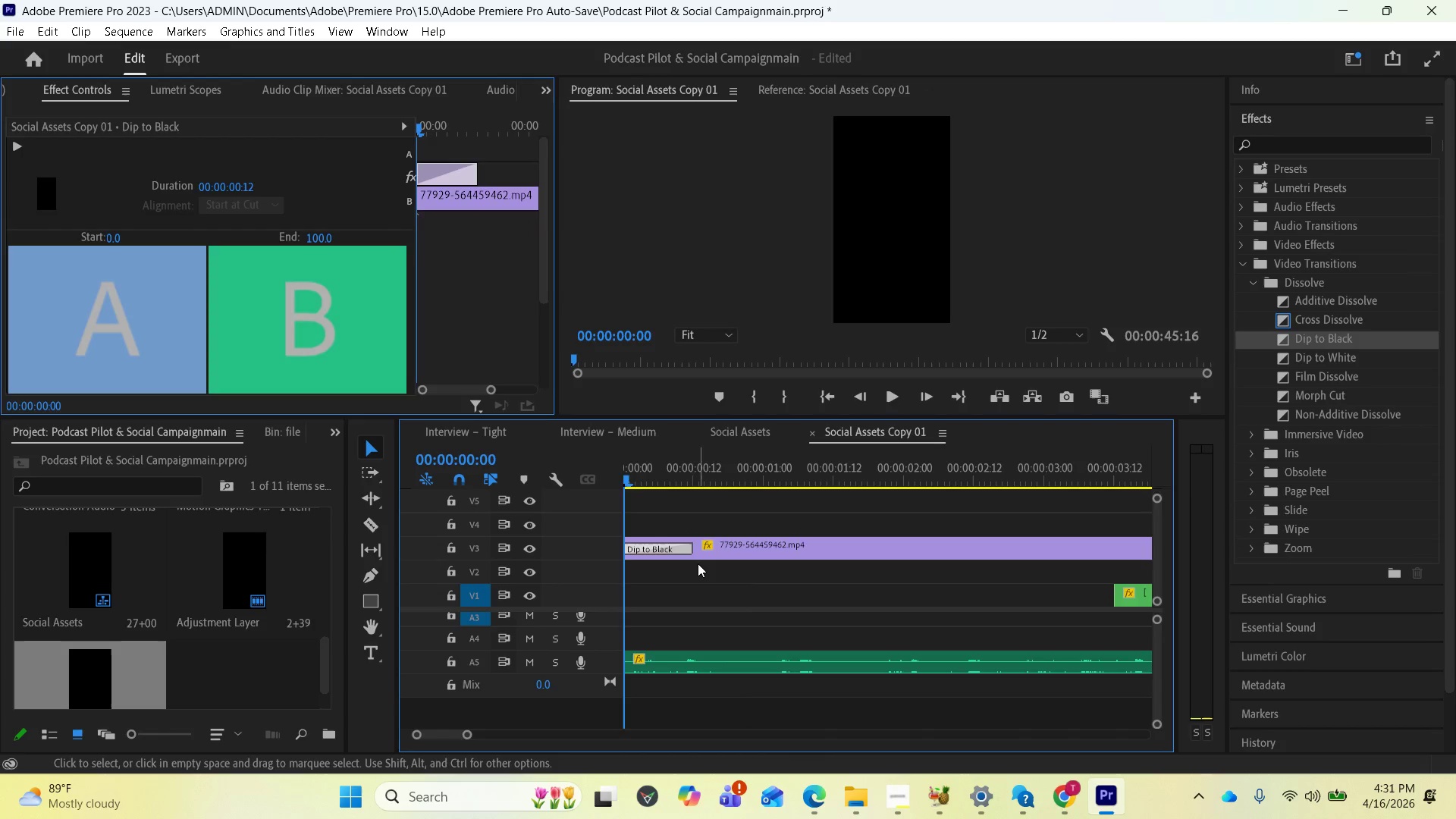 
key(Space)
 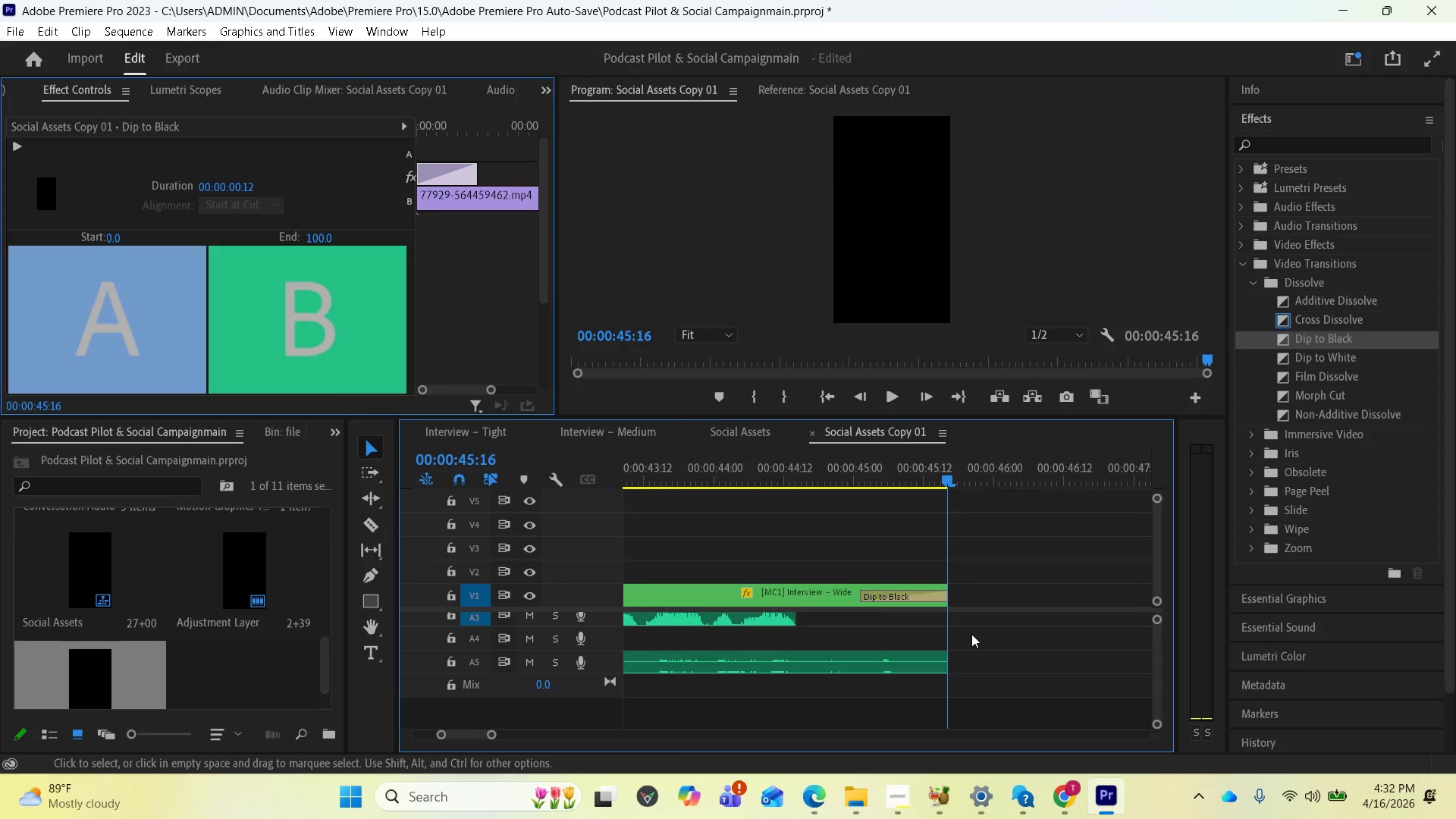 
wait(51.64)
 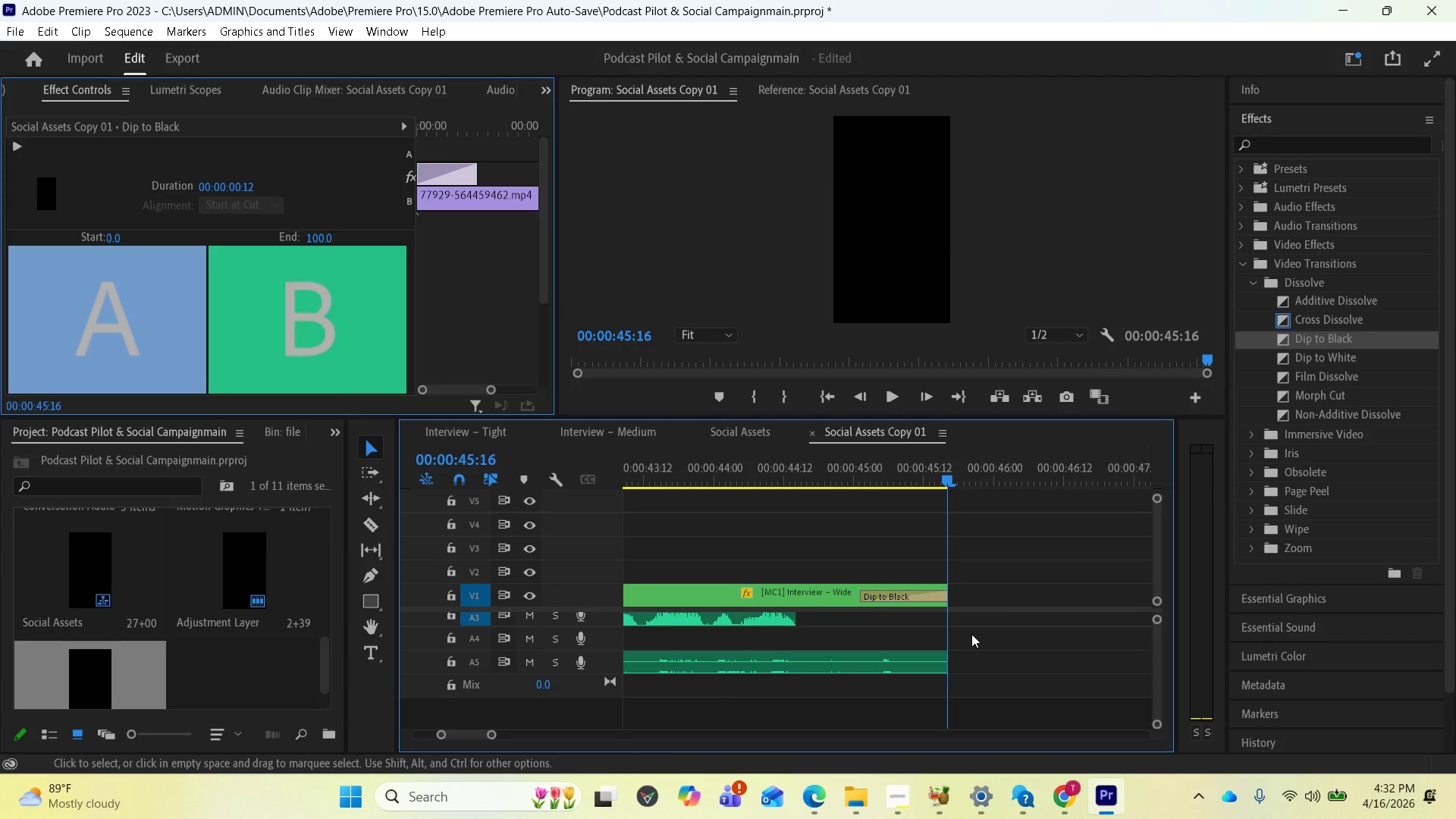 
scroll: coordinate [783, 558], scroll_direction: up, amount: 3.0
 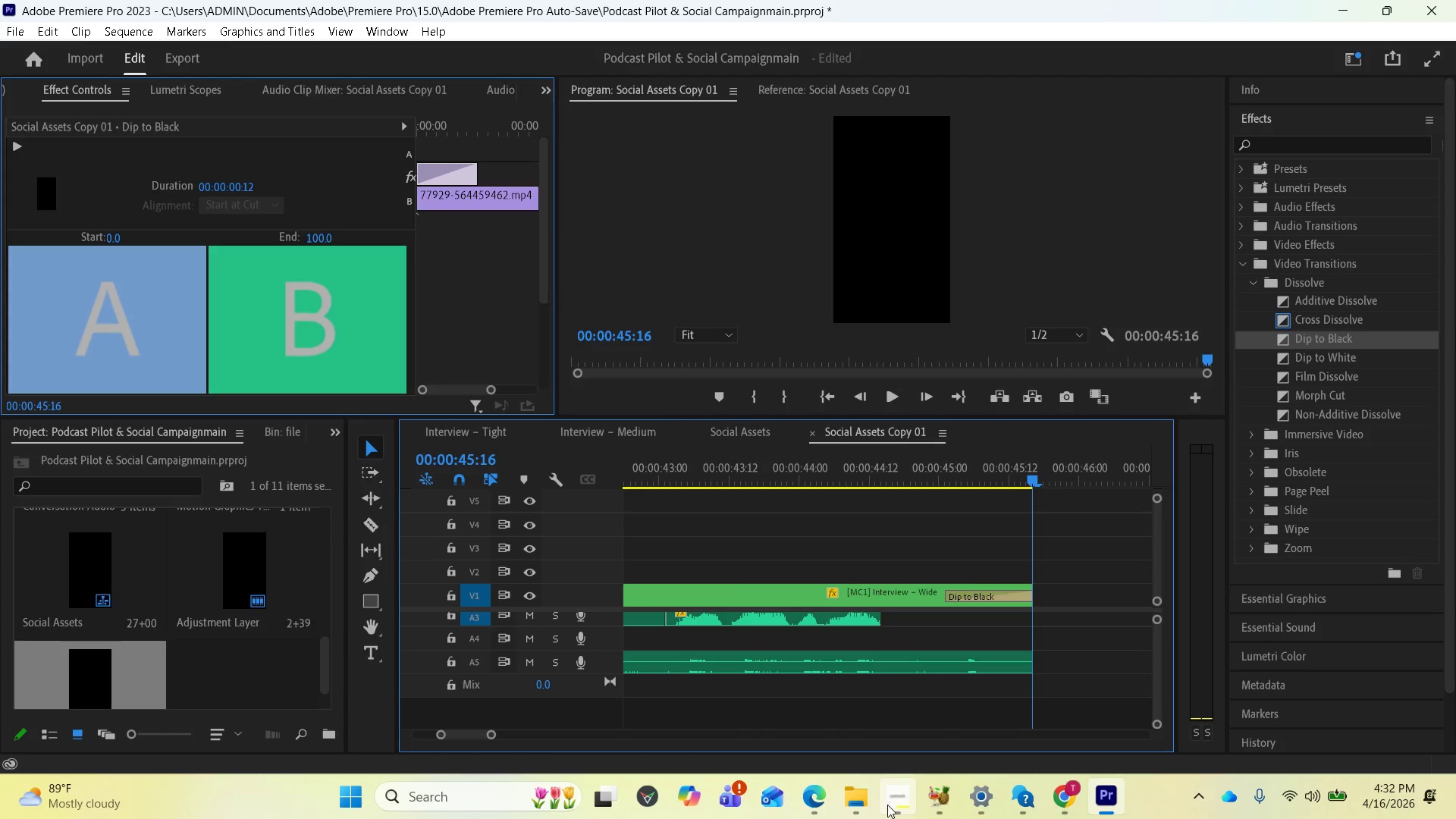 
left_click([888, 805])
 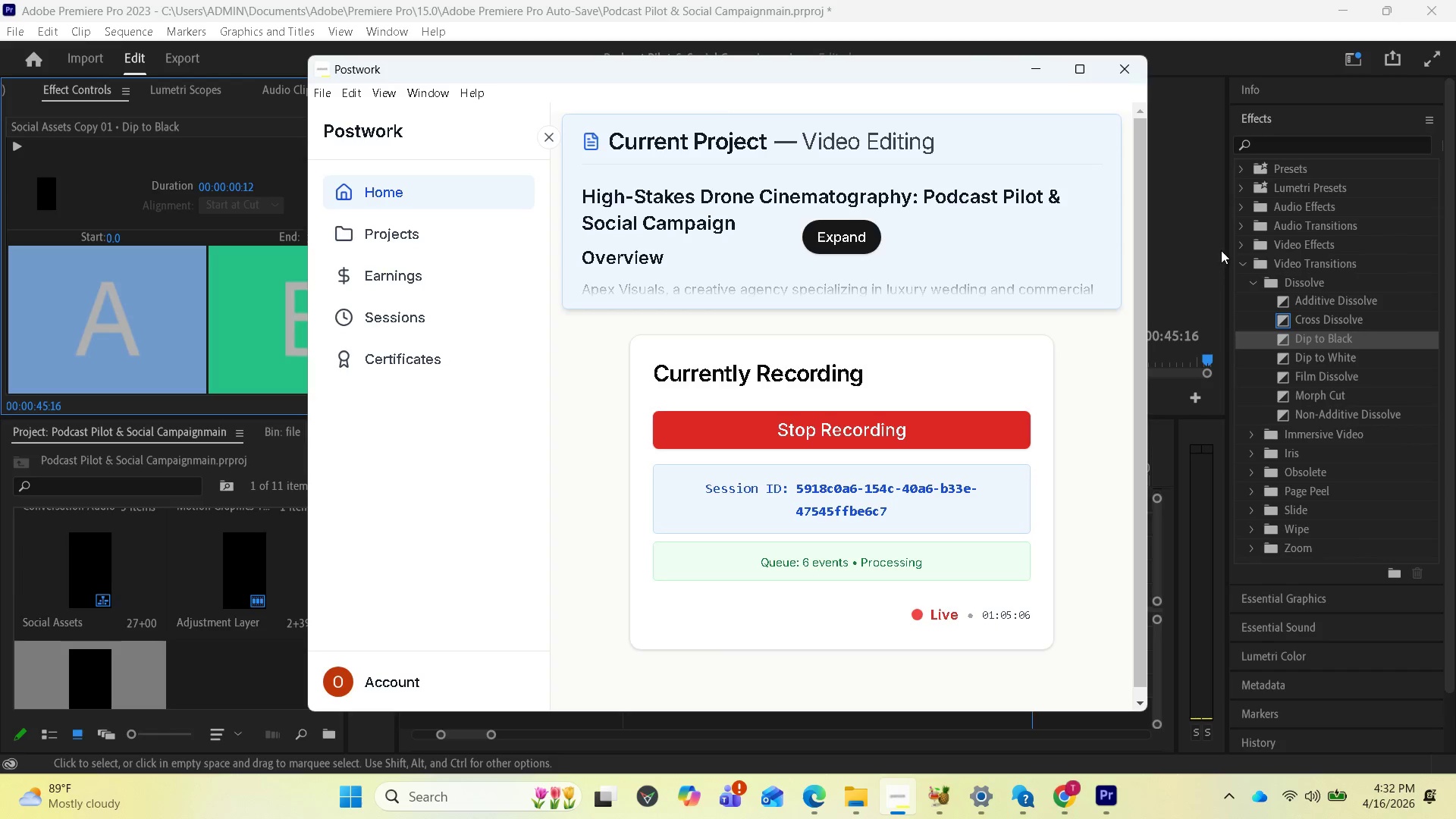 
left_click([1204, 258])
 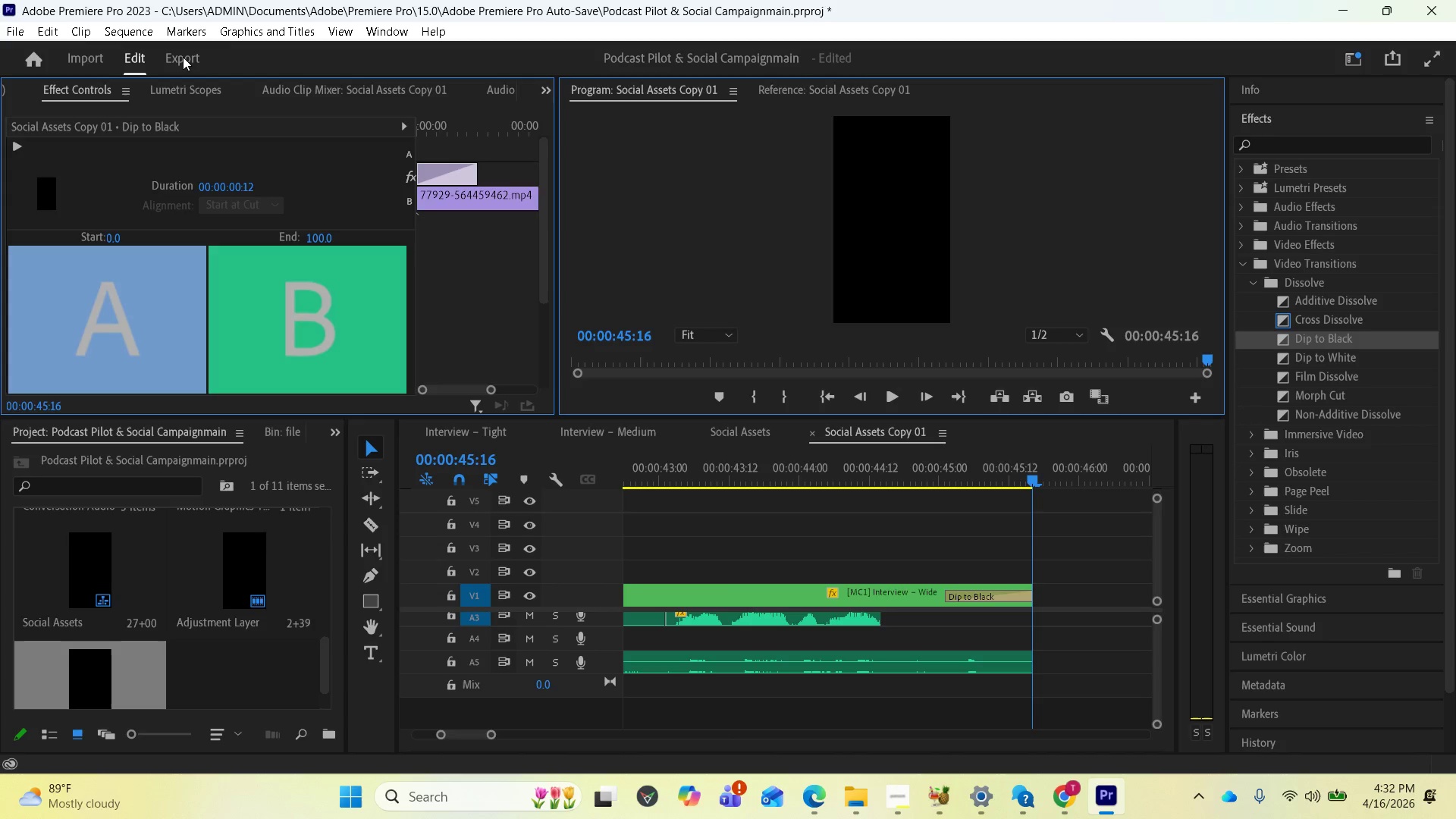 
left_click([183, 57])
 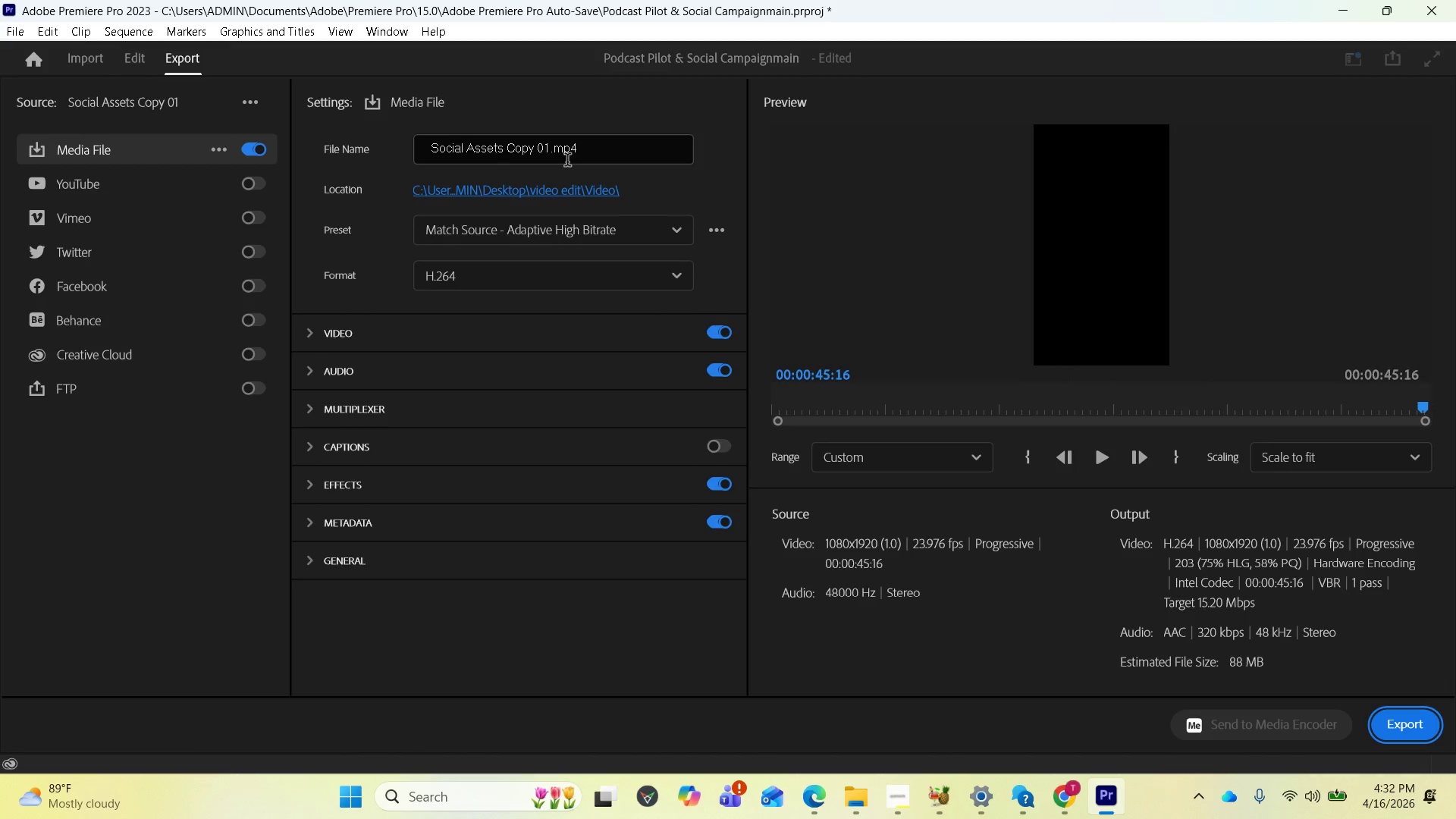 
wait(13.27)
 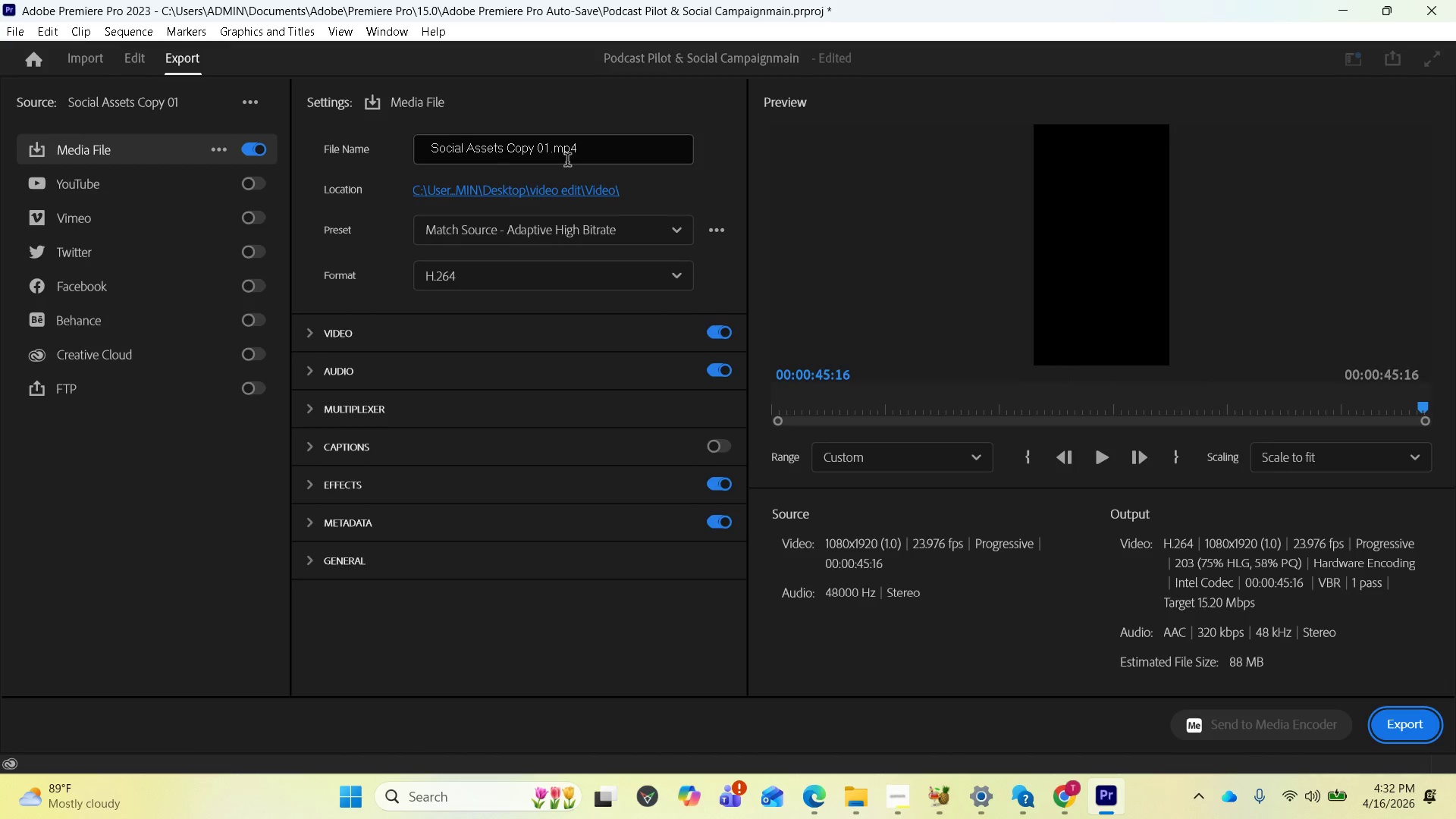 
left_click([1417, 729])
 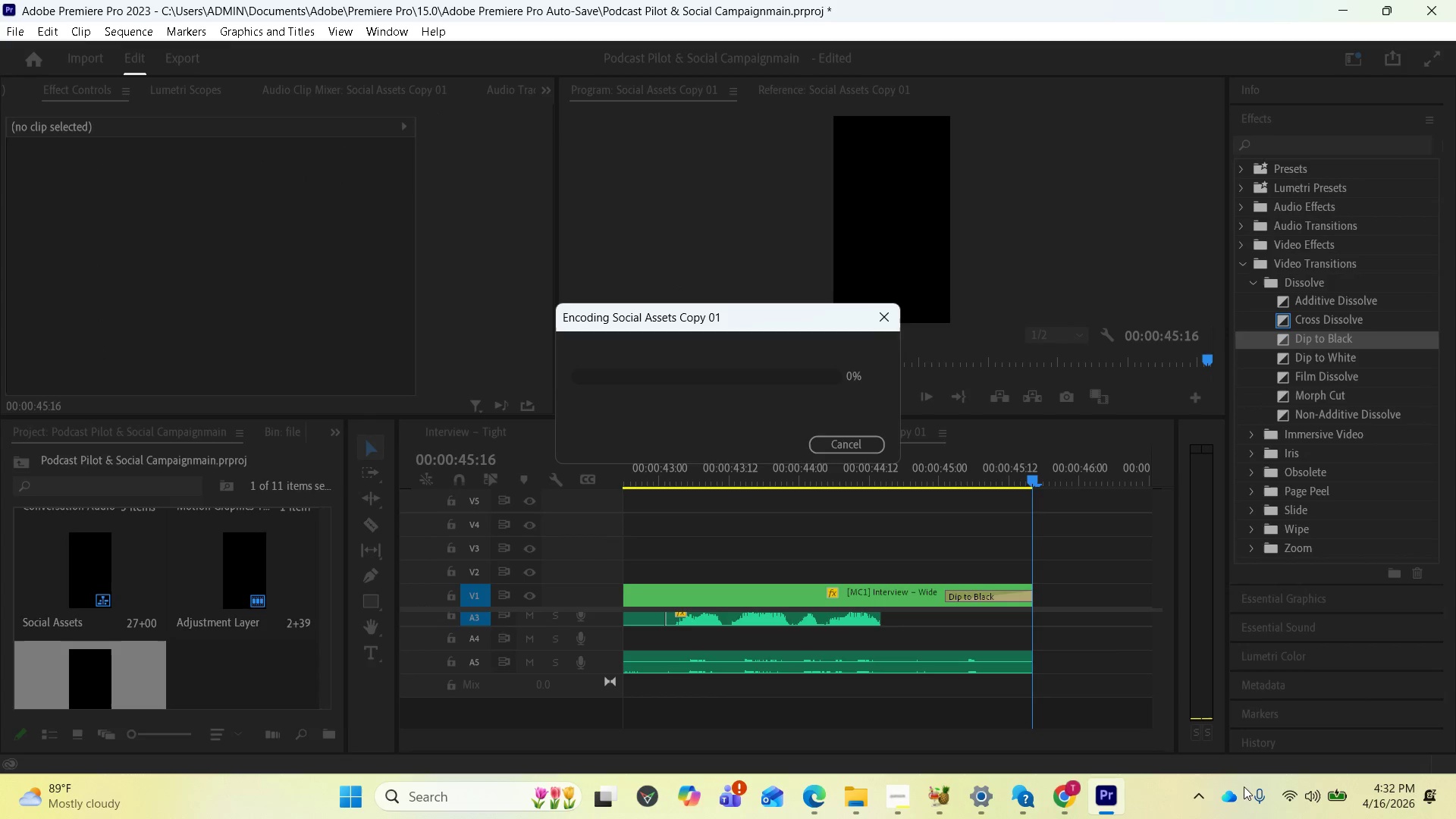 
mouse_move([893, 795])
 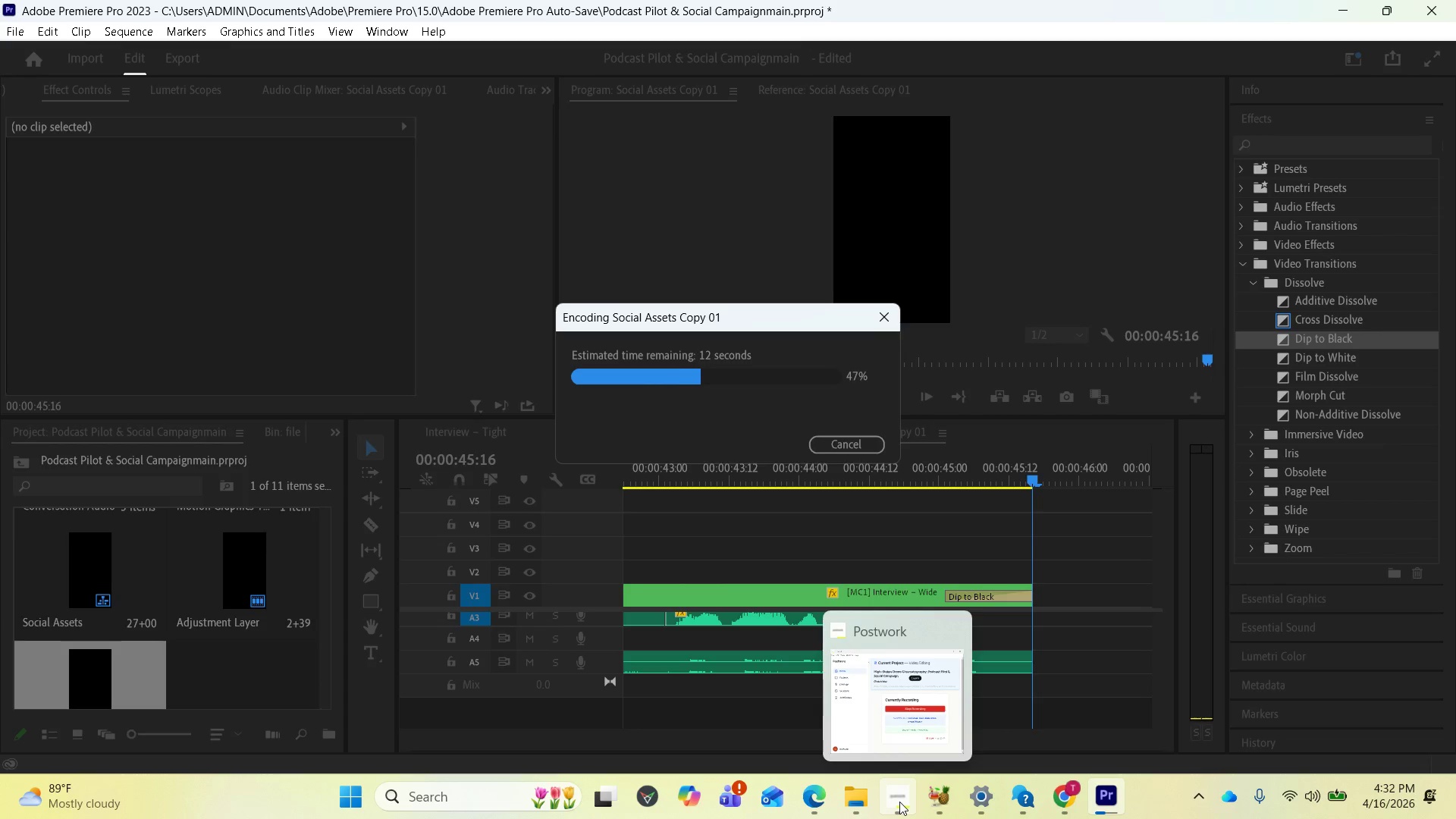 
wait(12.06)
 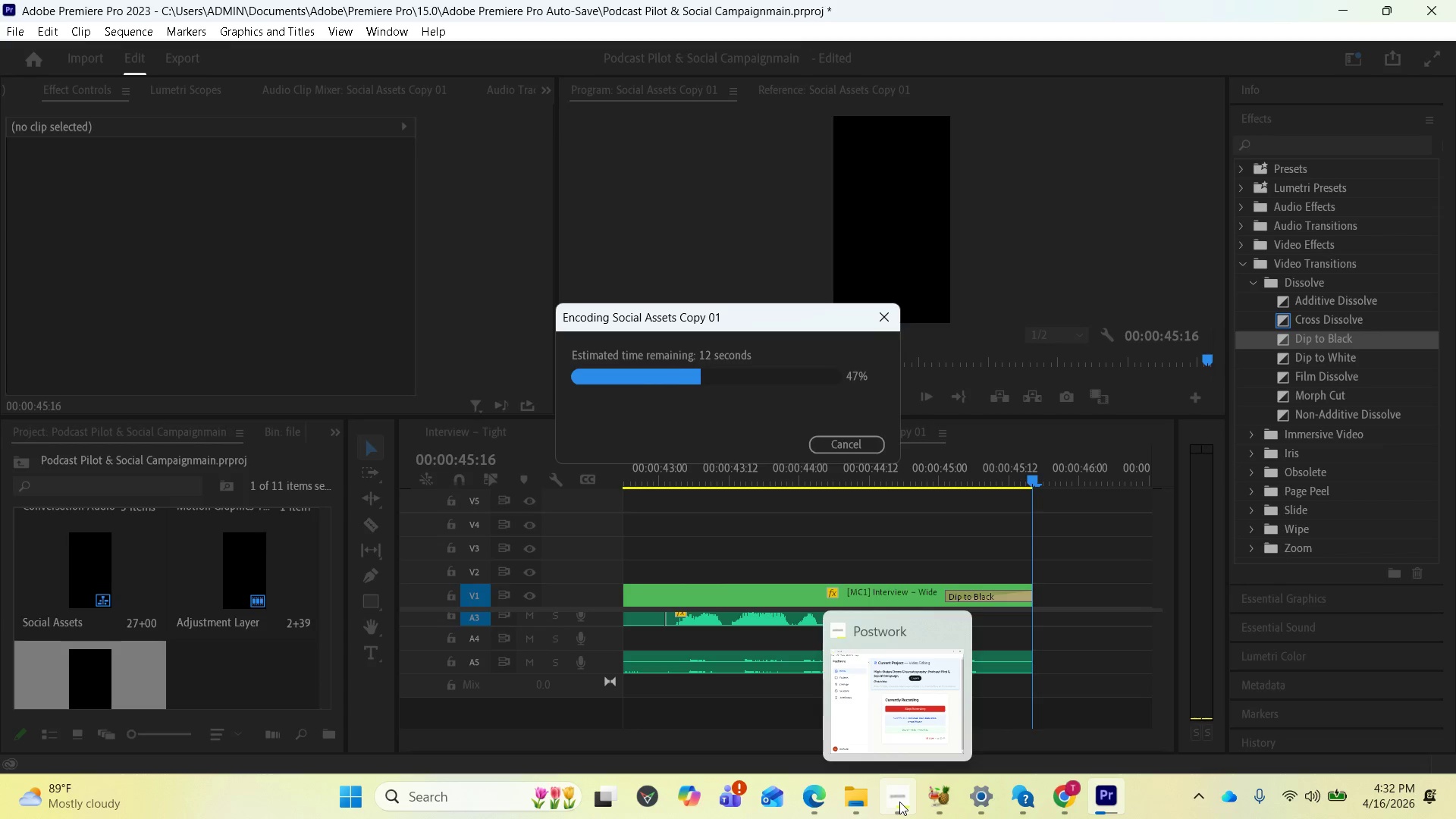 
left_click([822, 799])
 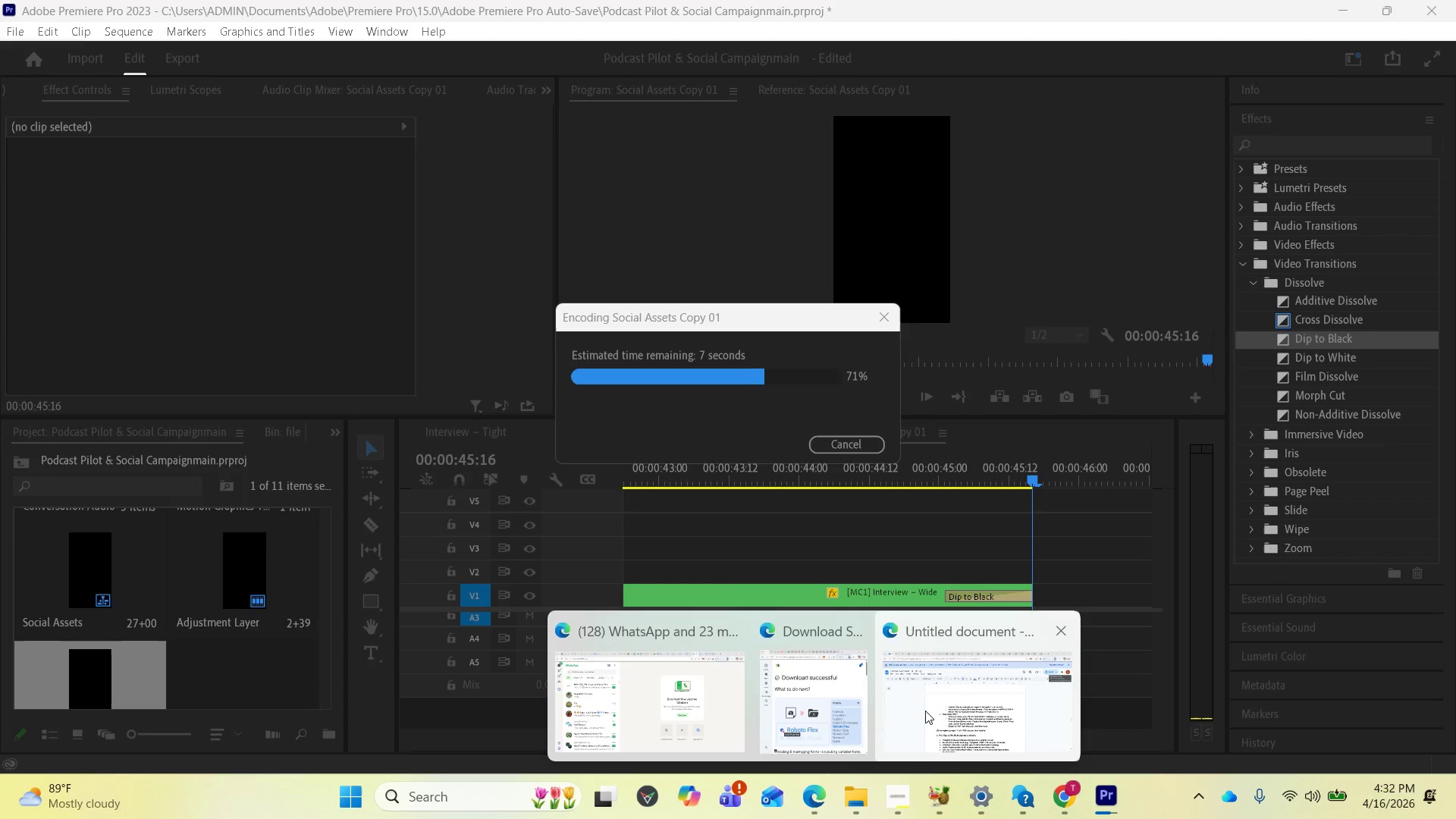 
left_click([925, 709])
 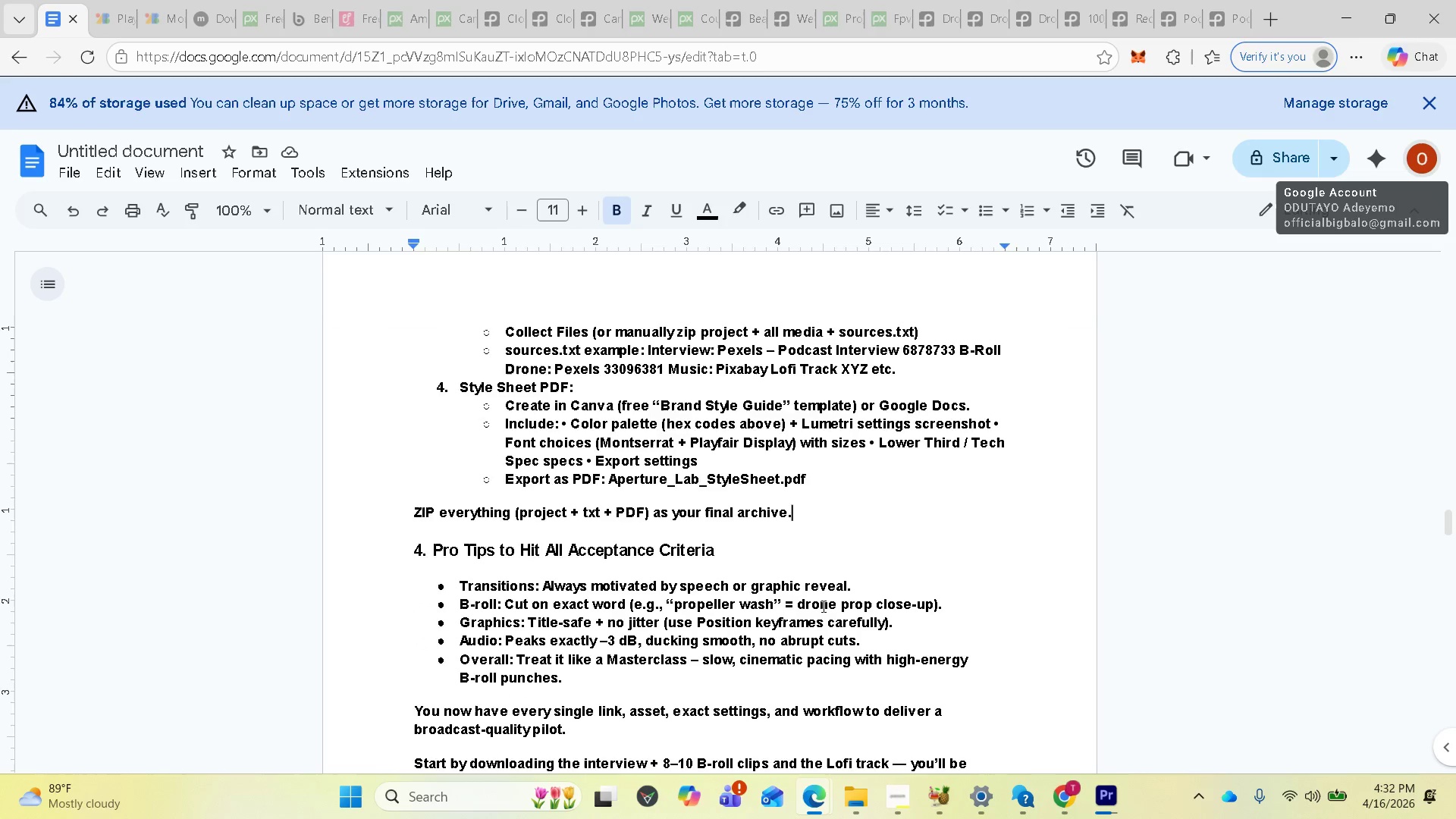 
scroll: coordinate [805, 602], scroll_direction: down, amount: 5.0
 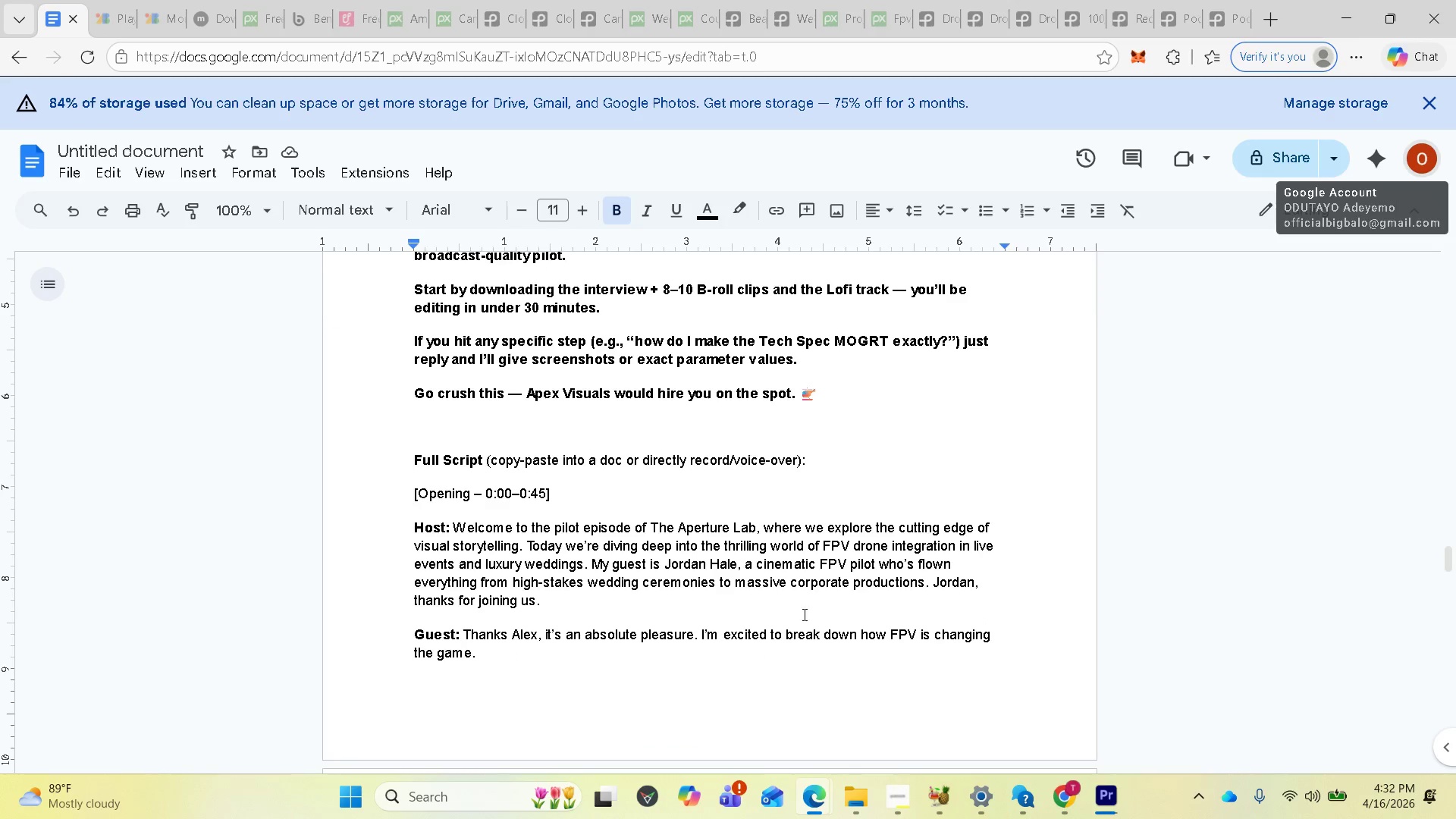 
scroll: coordinate [670, 471], scroll_direction: up, amount: 4.0